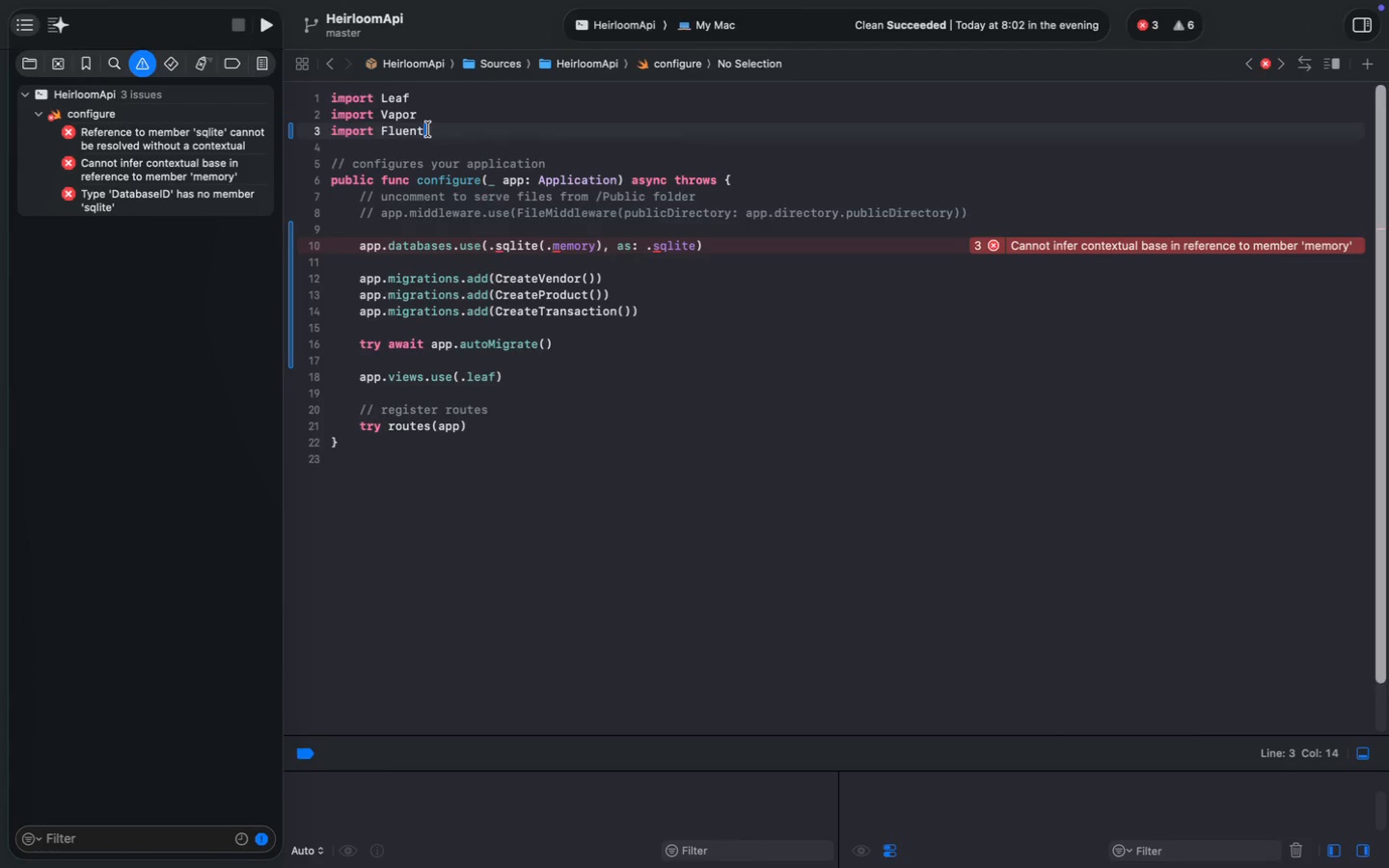 
key(Enter)
 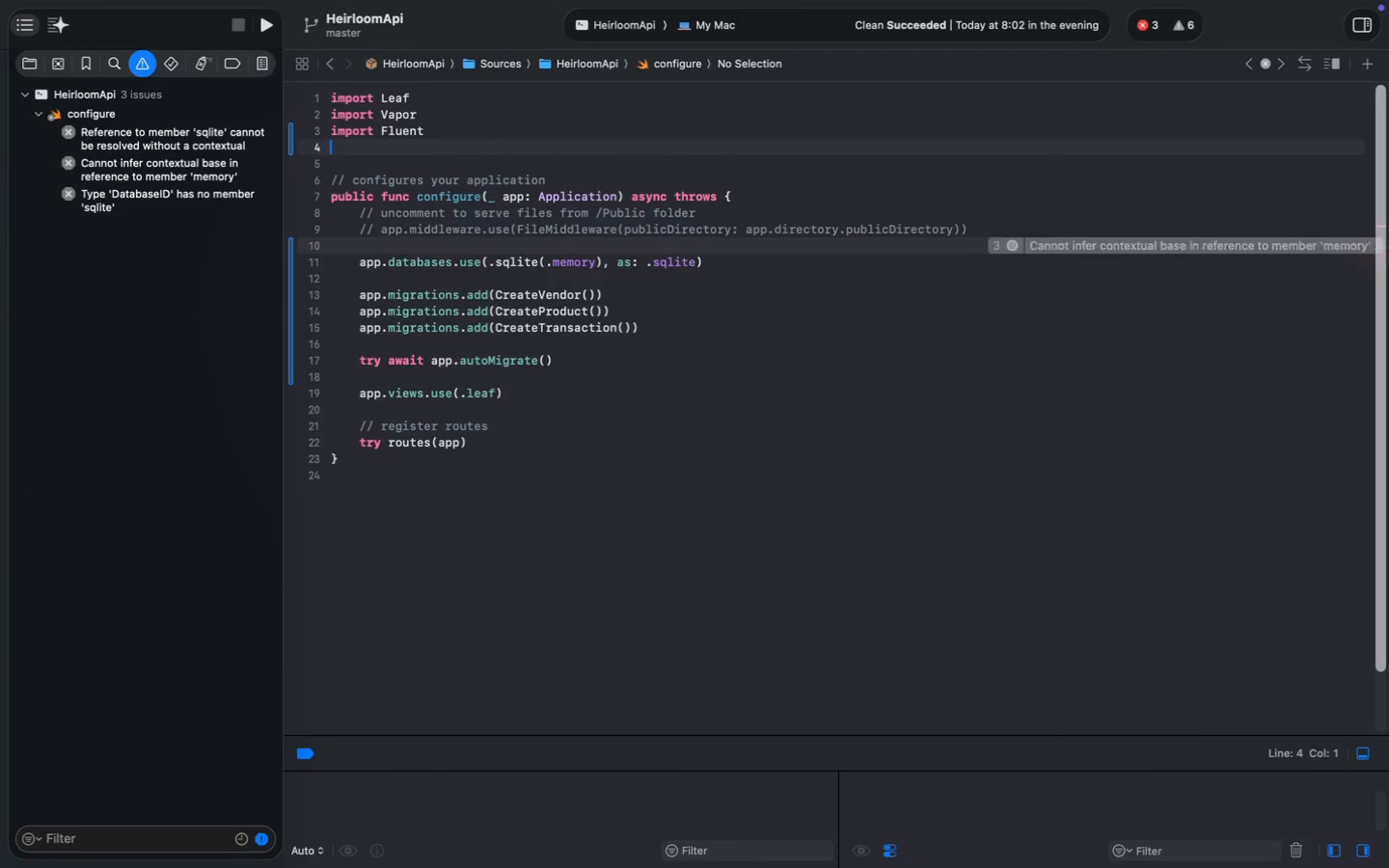 
type(import Fluent)
 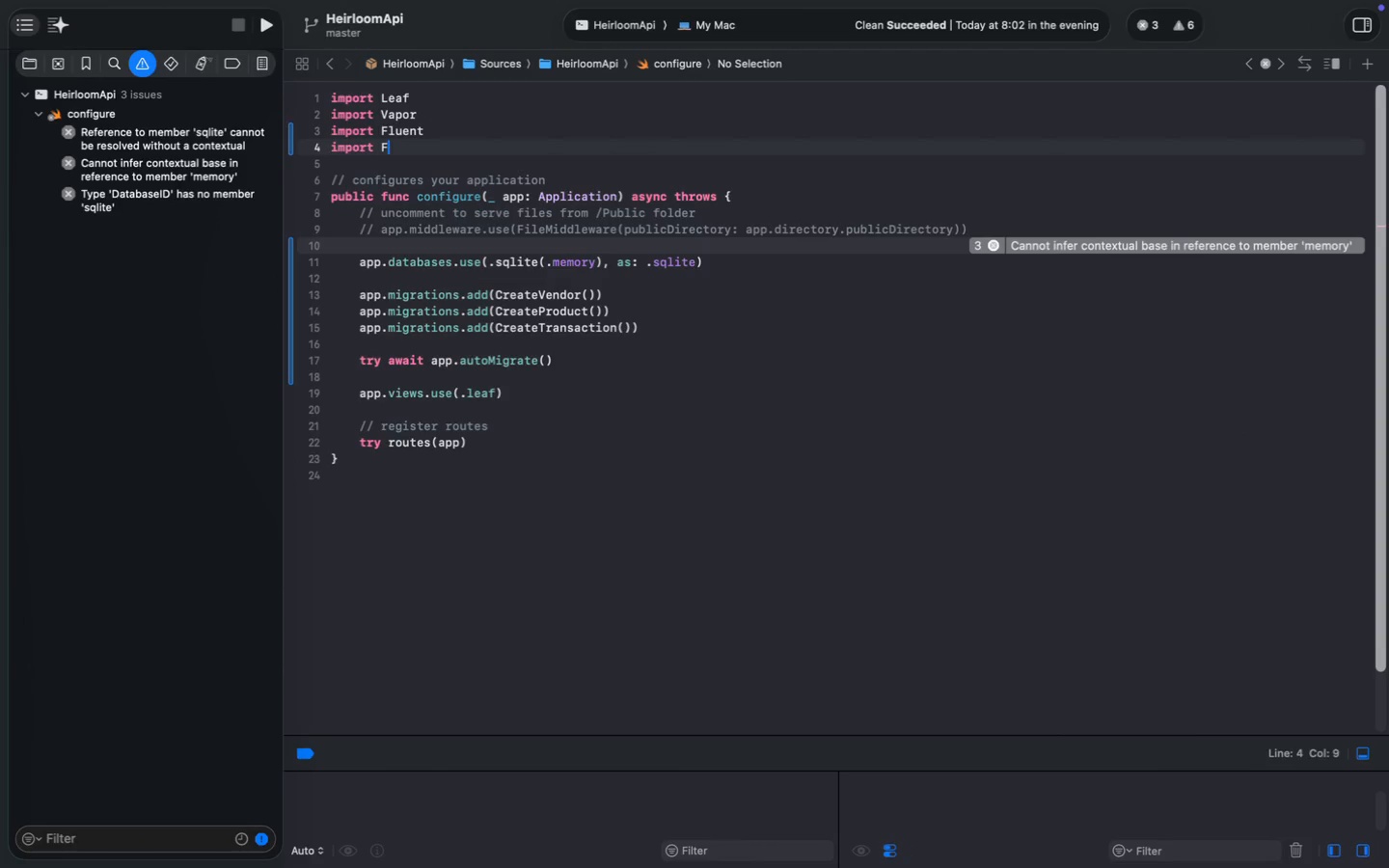 
key(ArrowDown)
 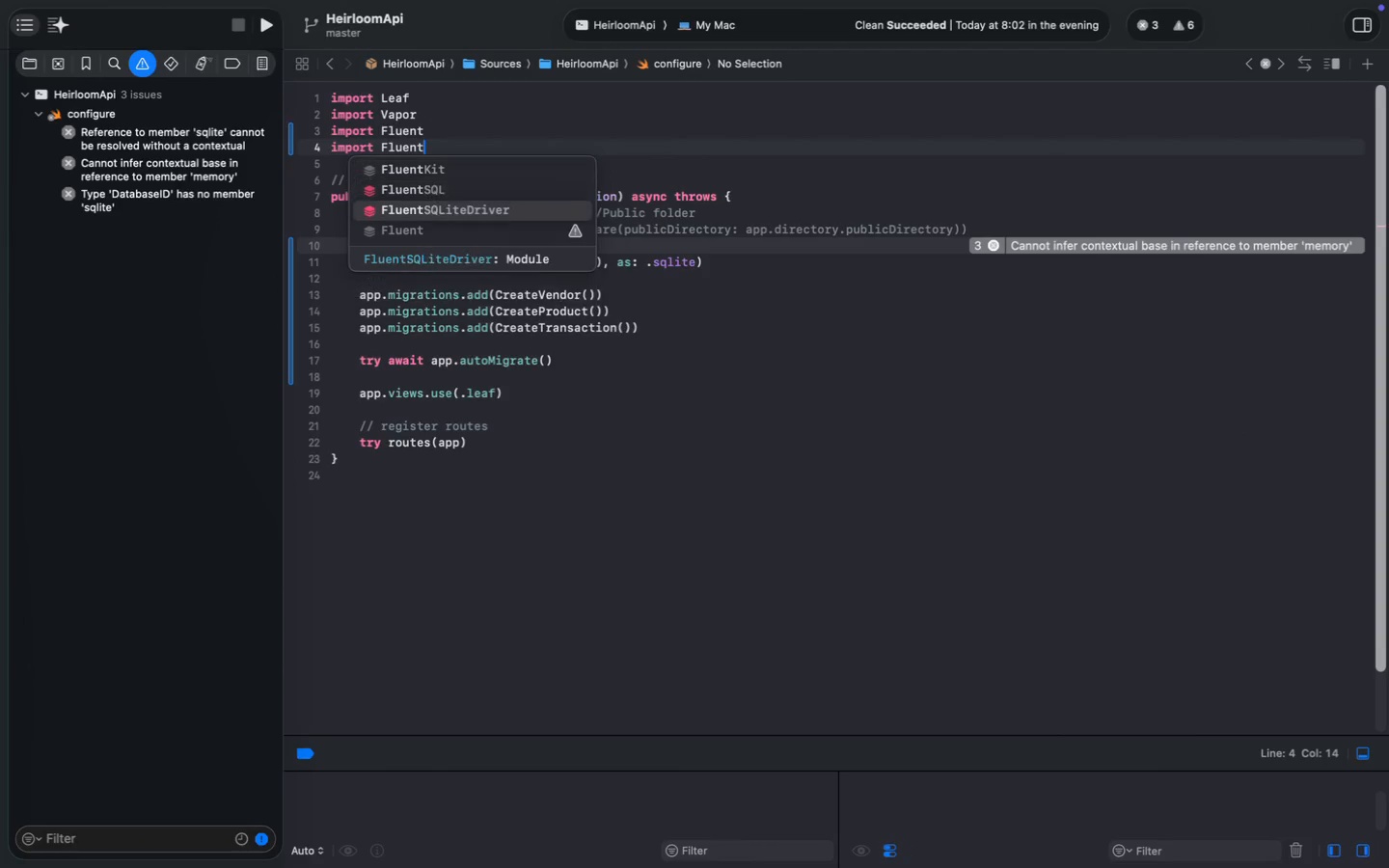 
key(ArrowDown)
 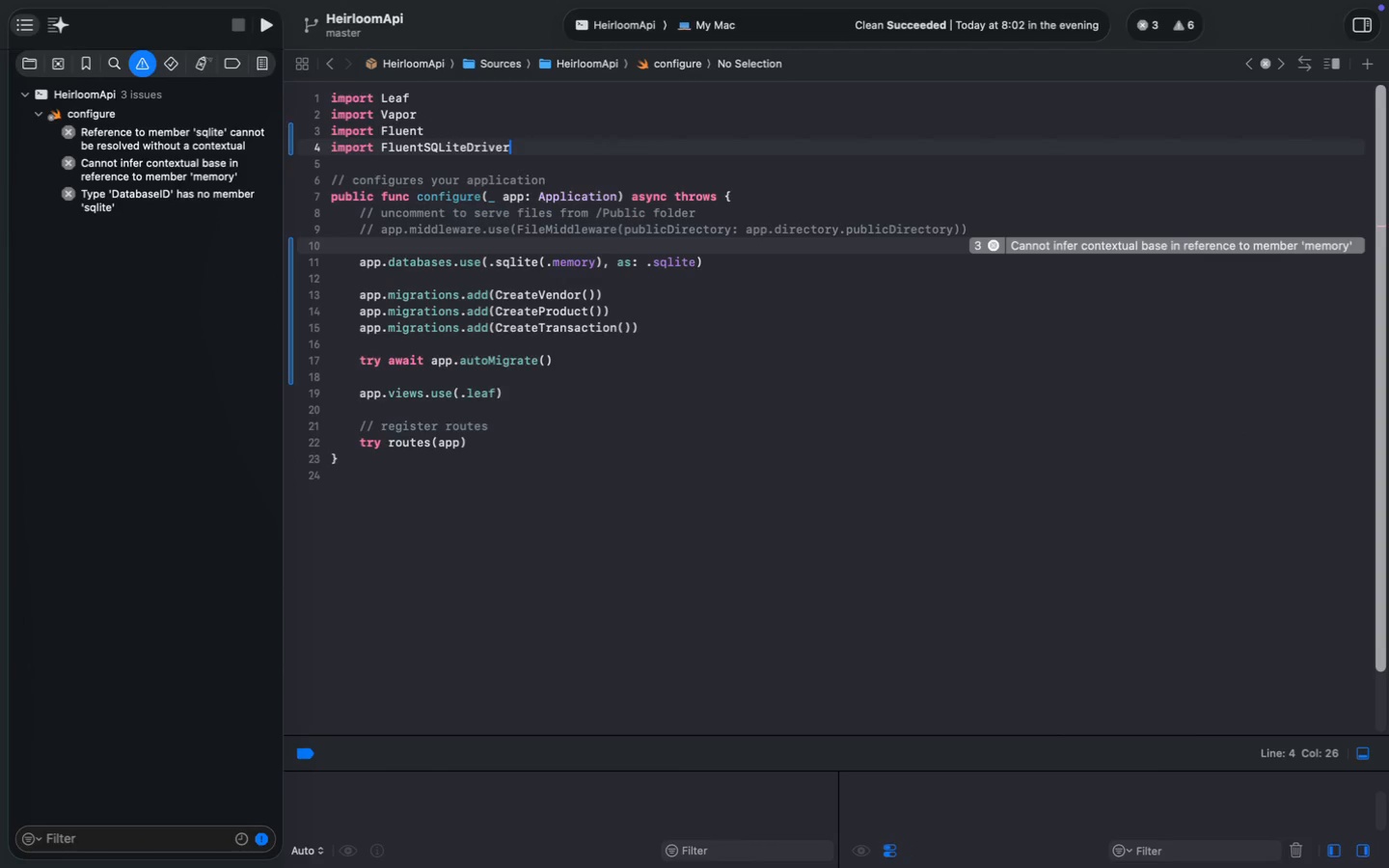 
key(Enter)
 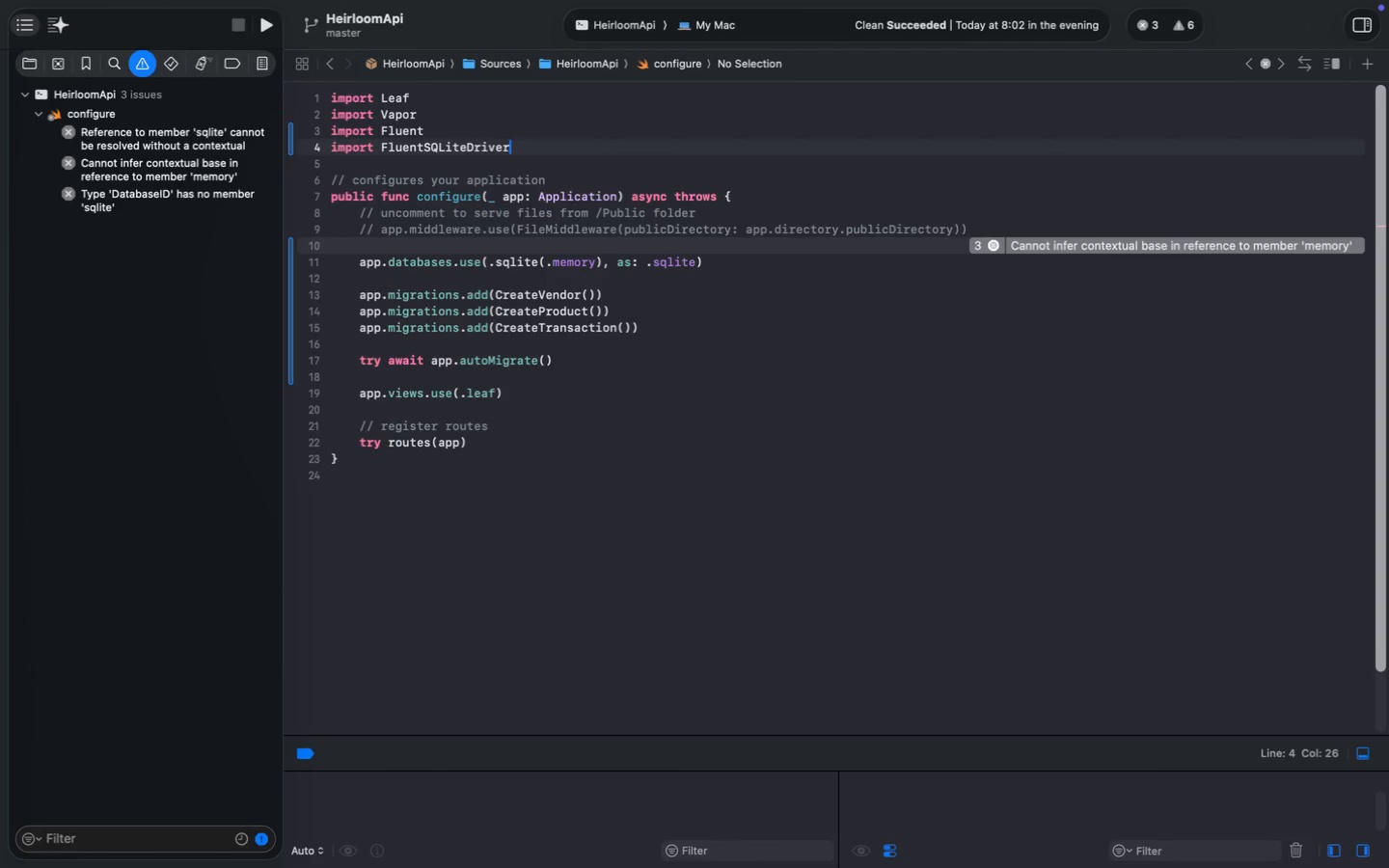 
key(Meta+S)
 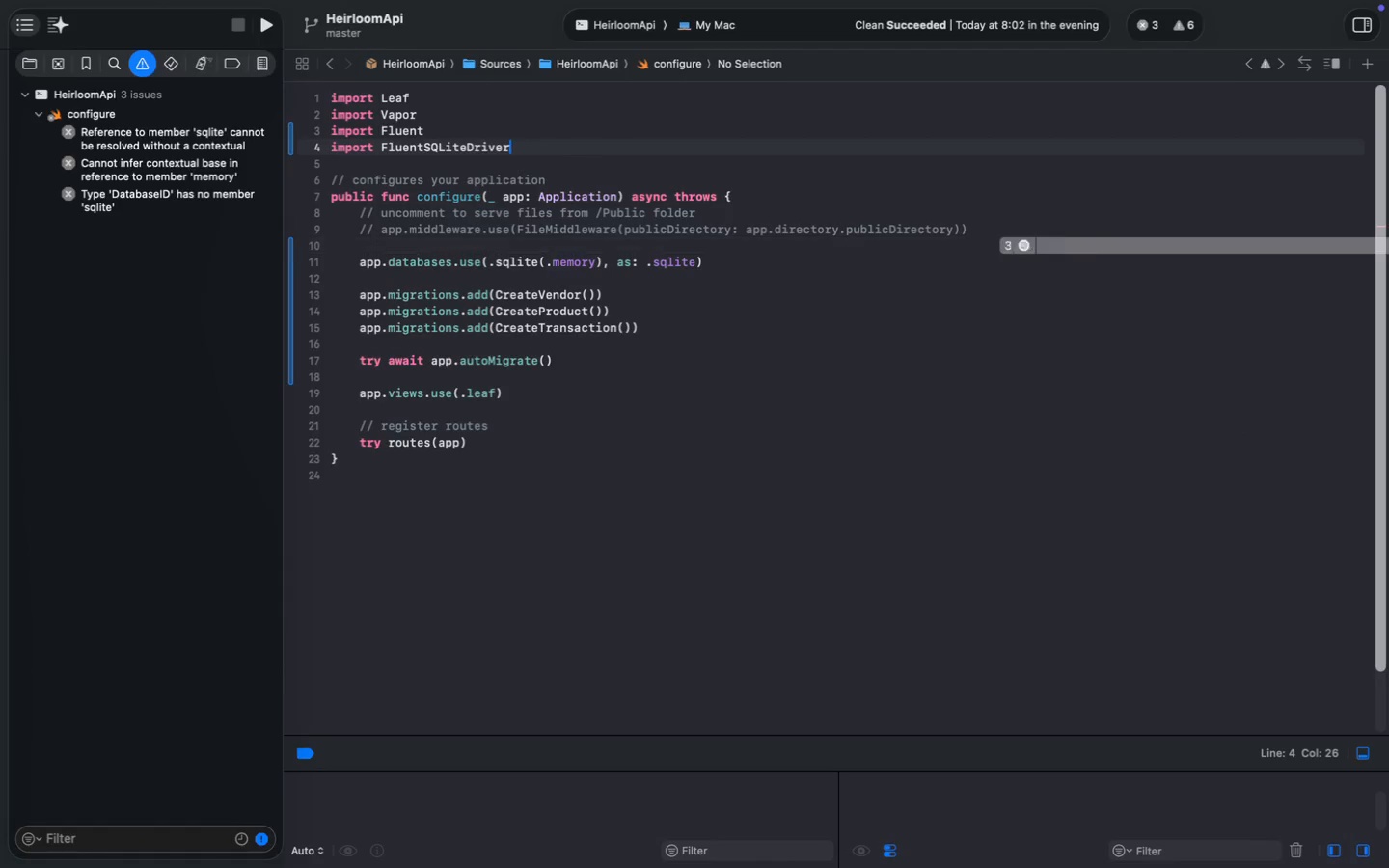 
key(Meta+S)
 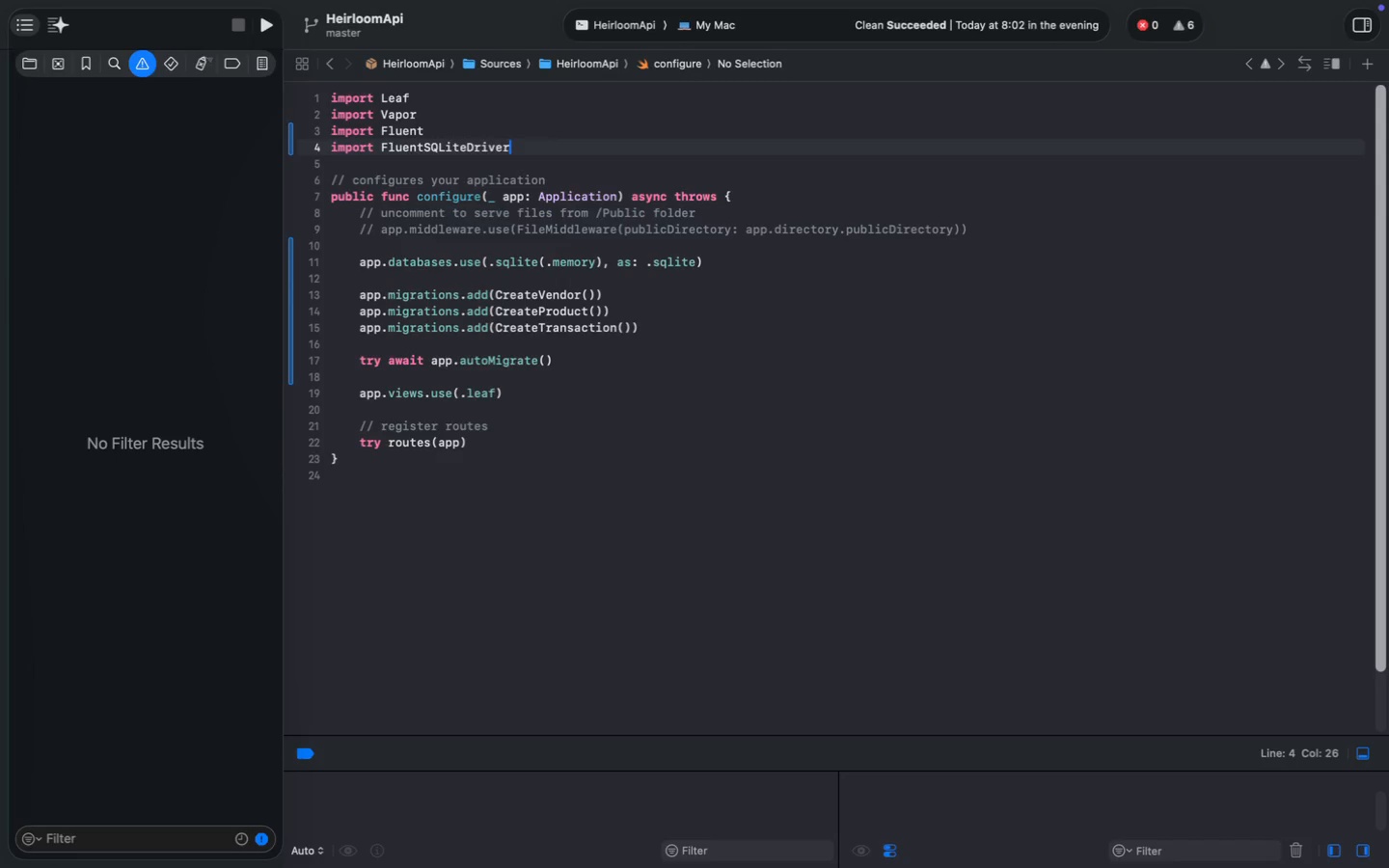 
key(Meta+S)
 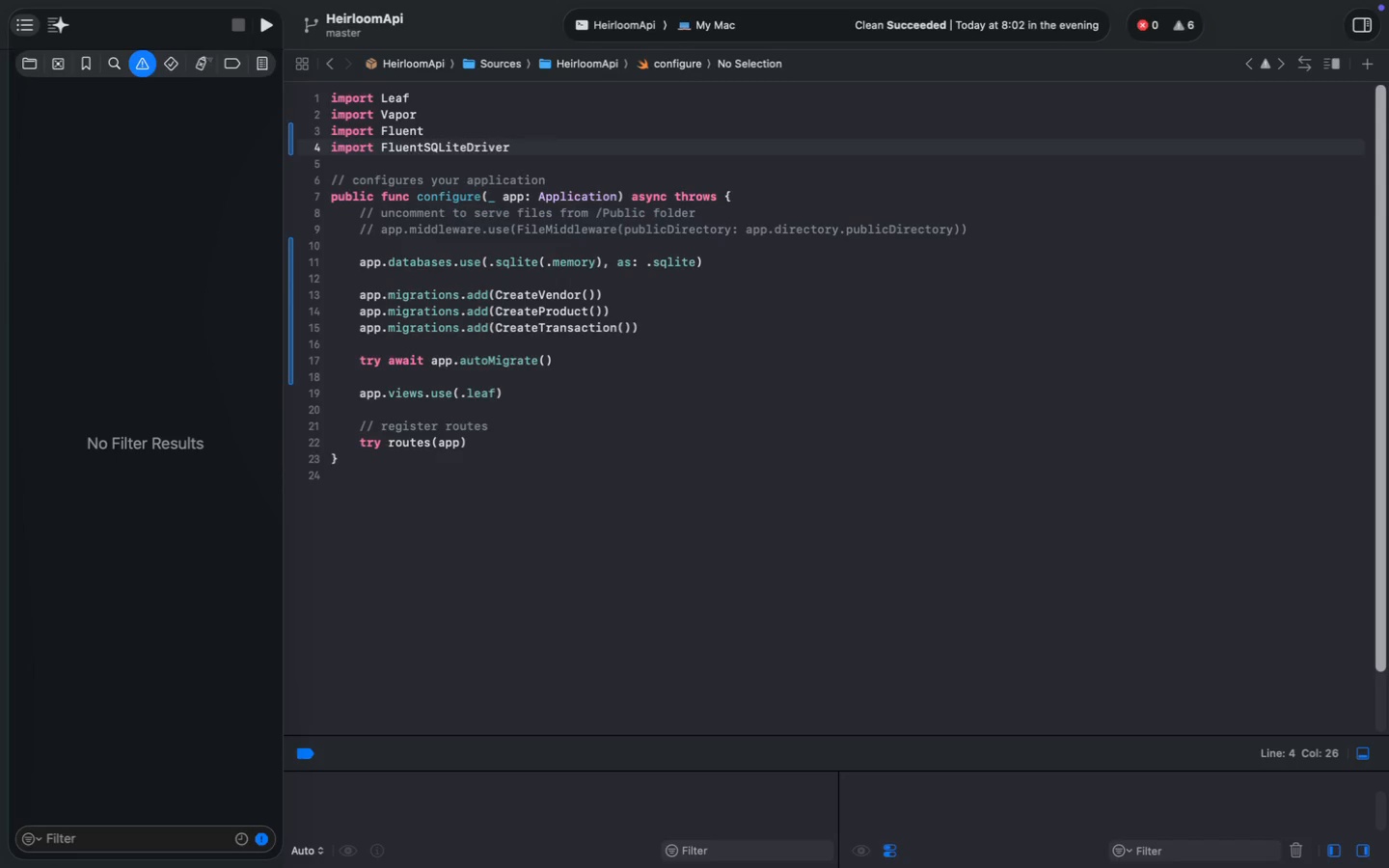 
key(Meta+S)
 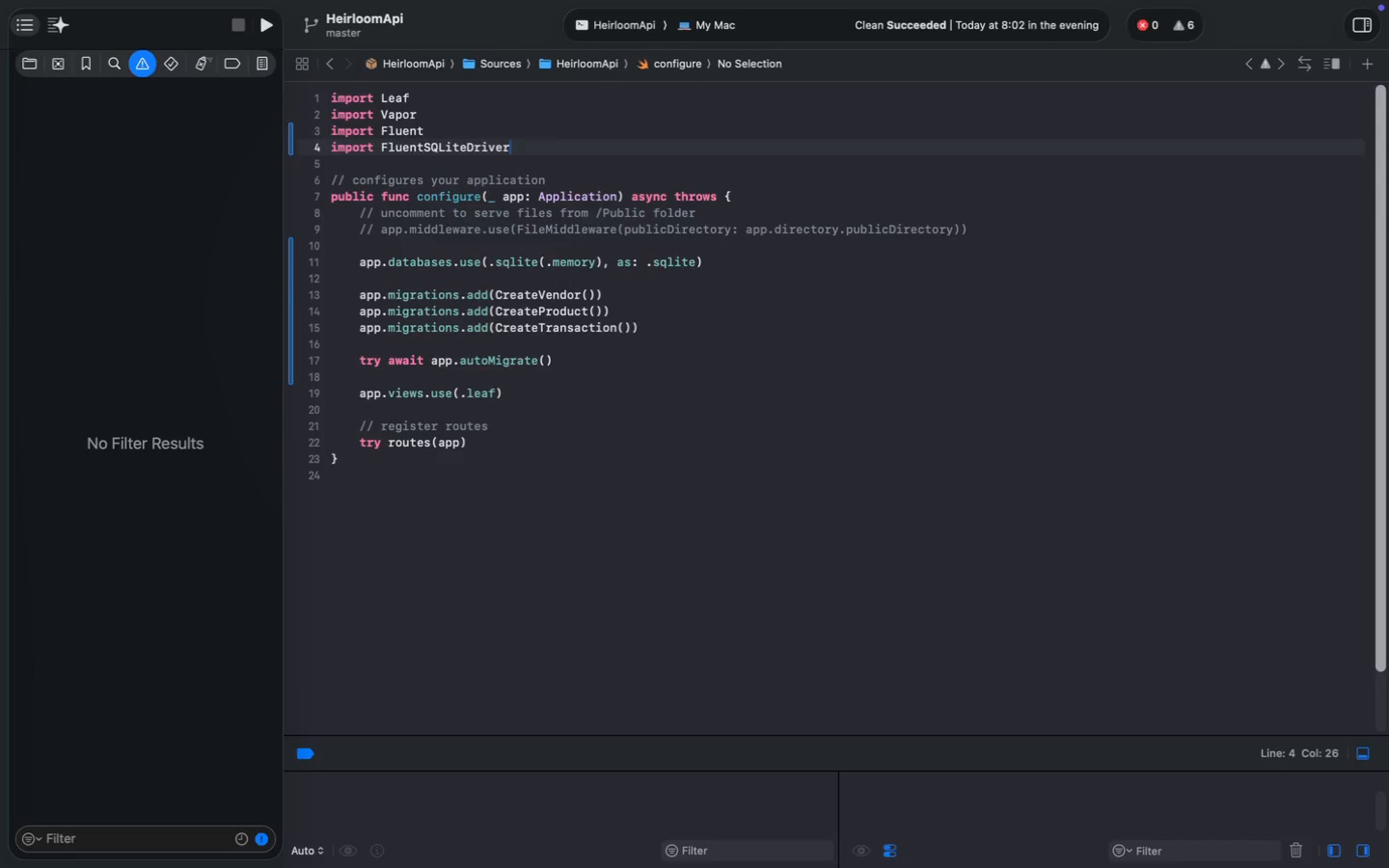 
key(Meta+S)
 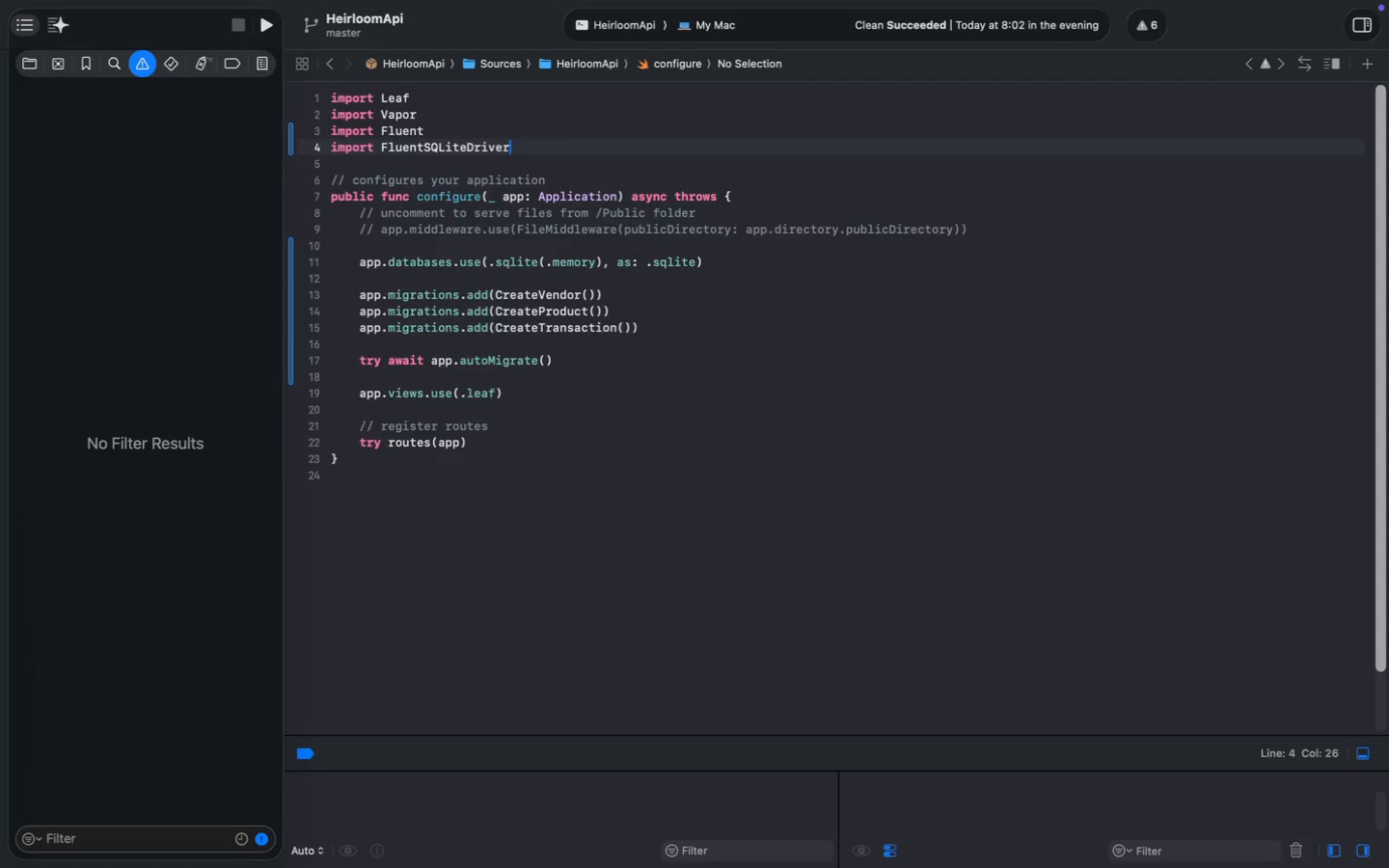 
wait(61.48)
 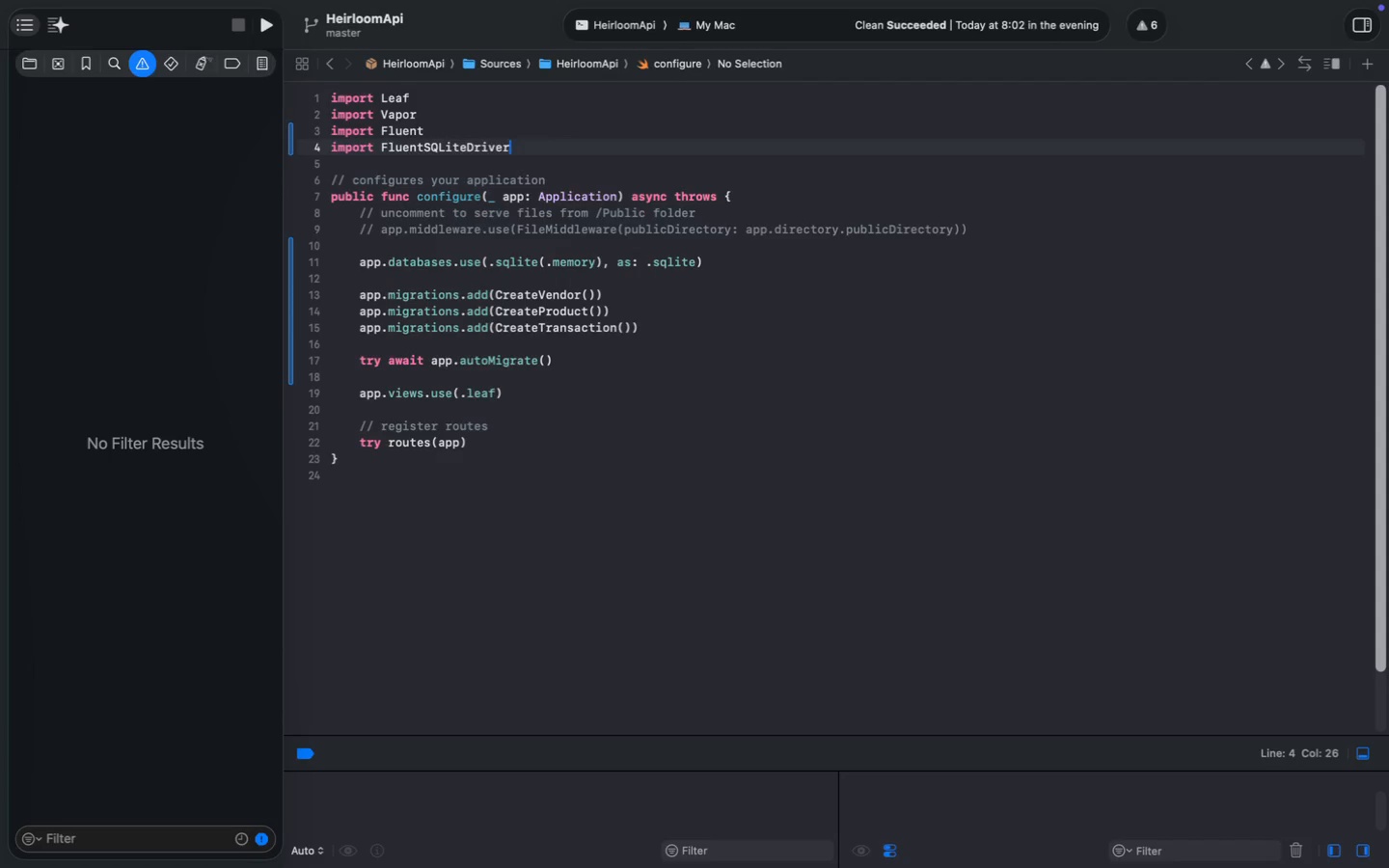 
left_click([32, 65])
 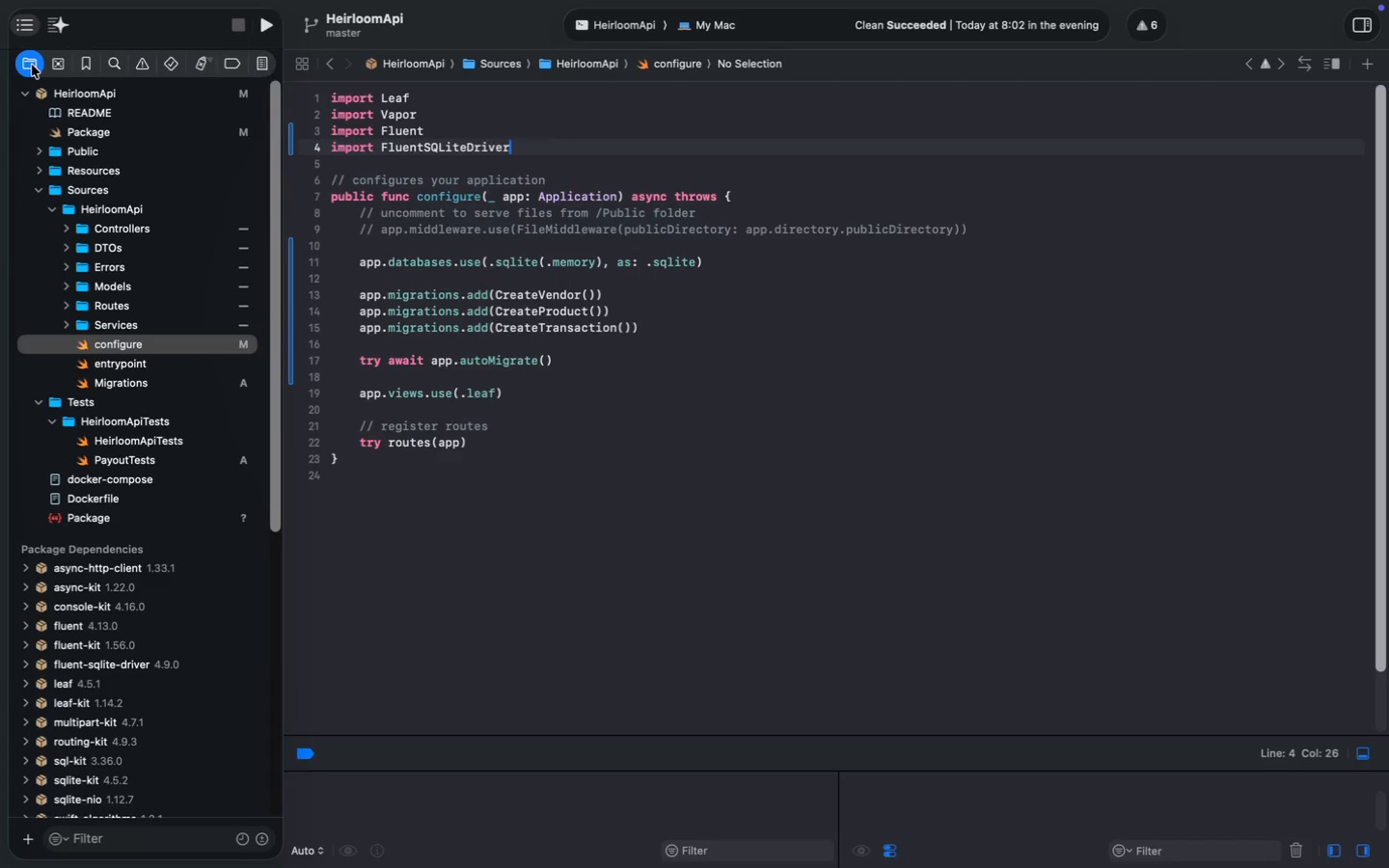 
wait(7.78)
 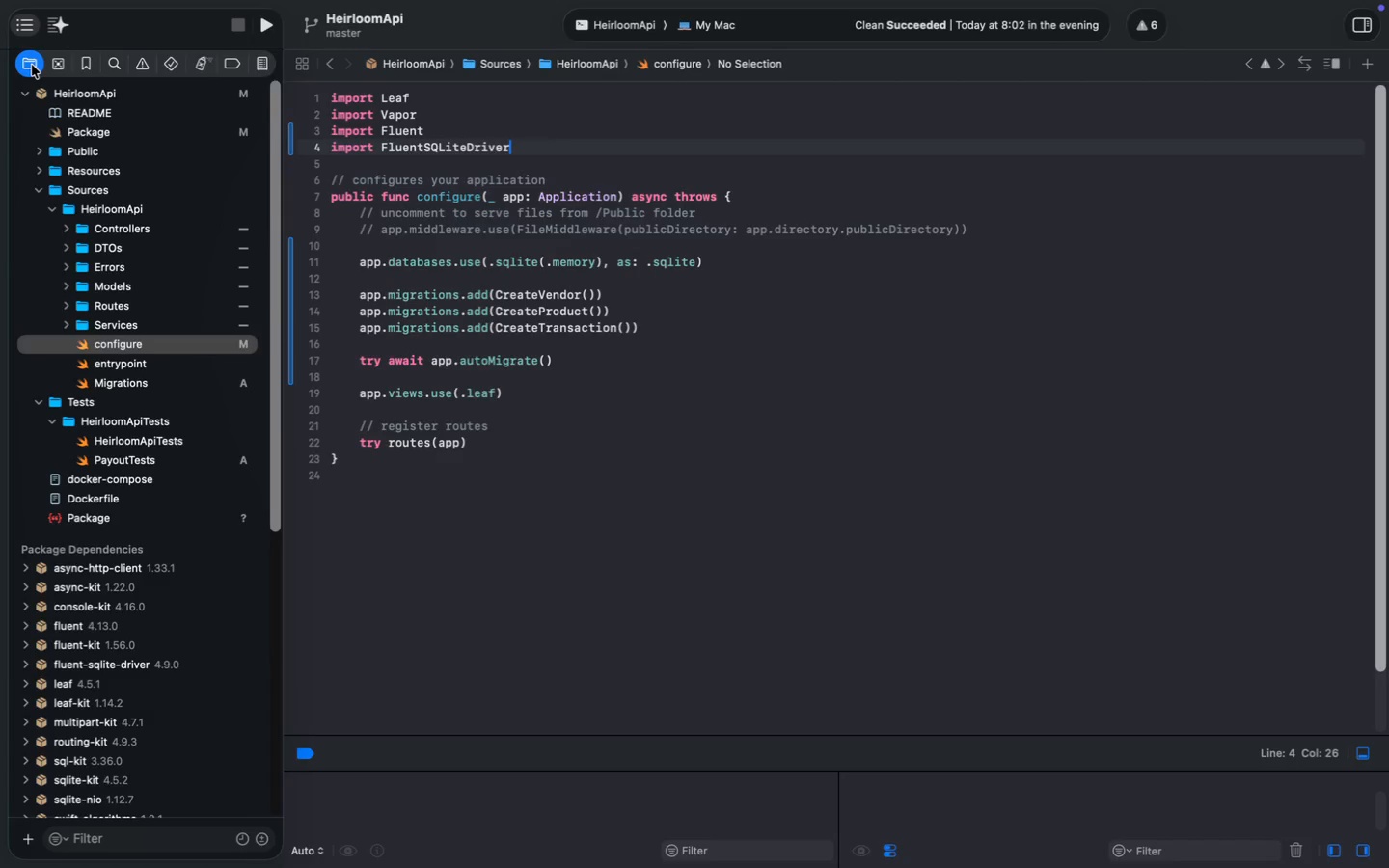 
scroll: coordinate [506, 402], scroll_direction: up, amount: 14.0
 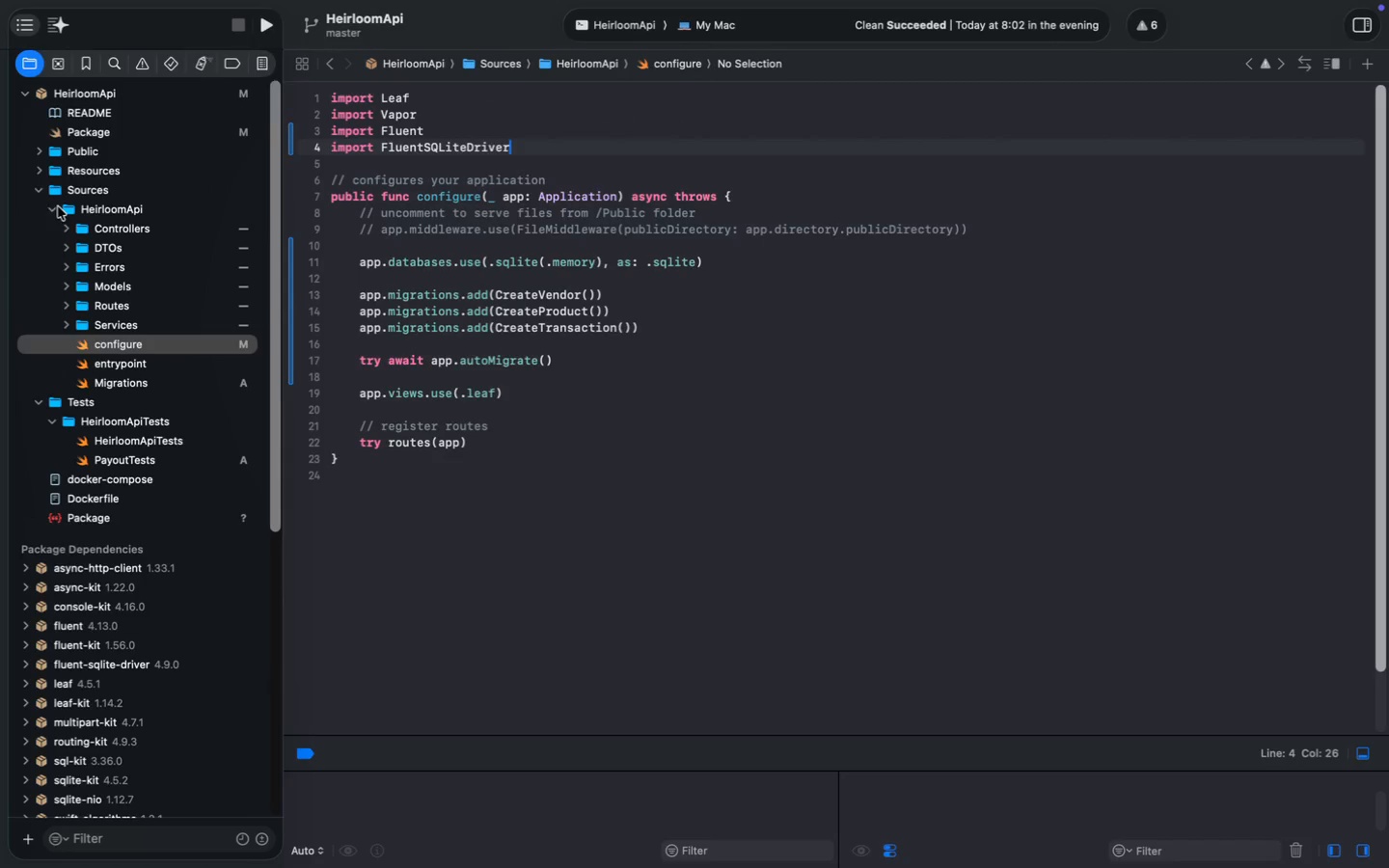 
left_click([41, 186])
 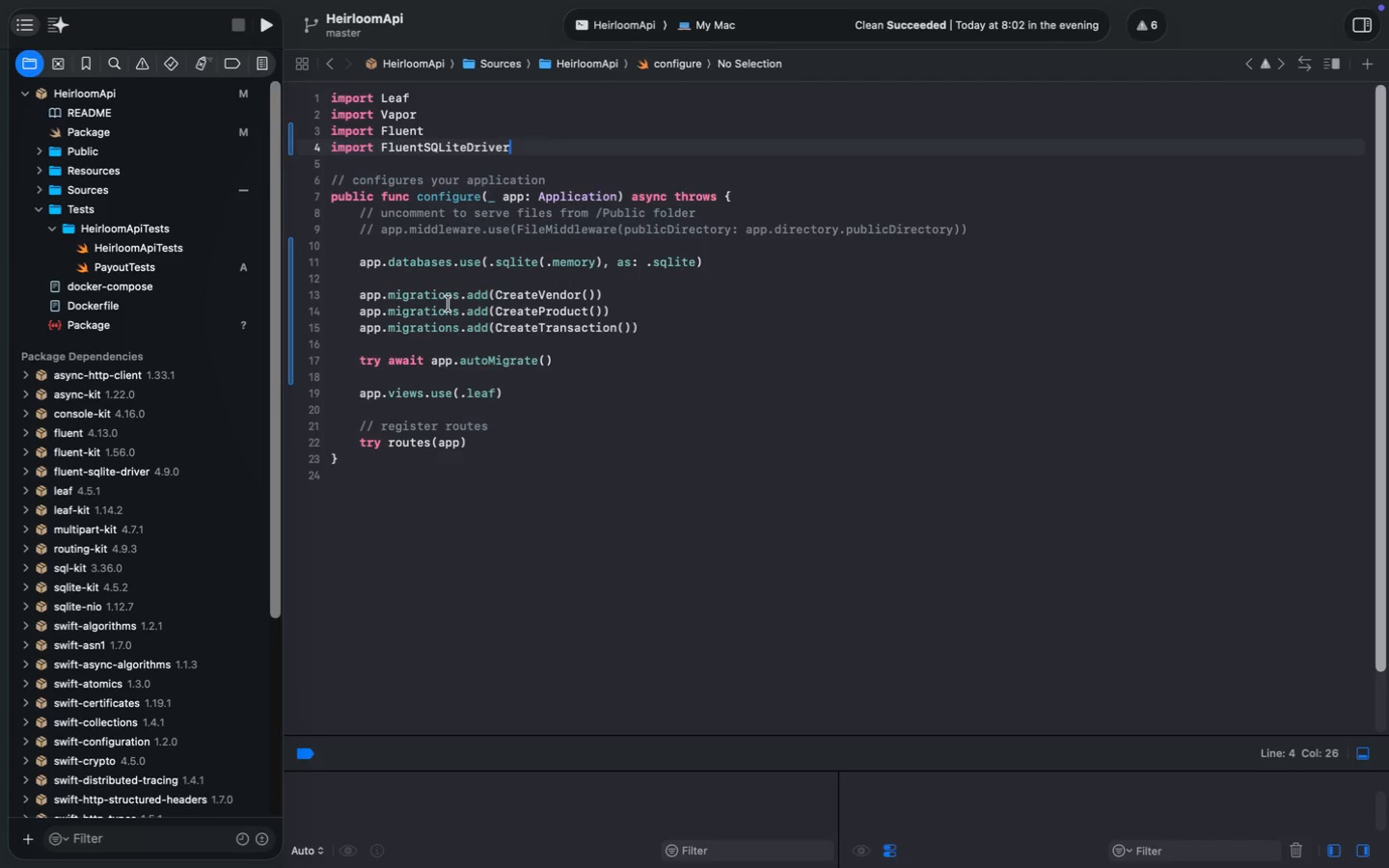 
wait(30.88)
 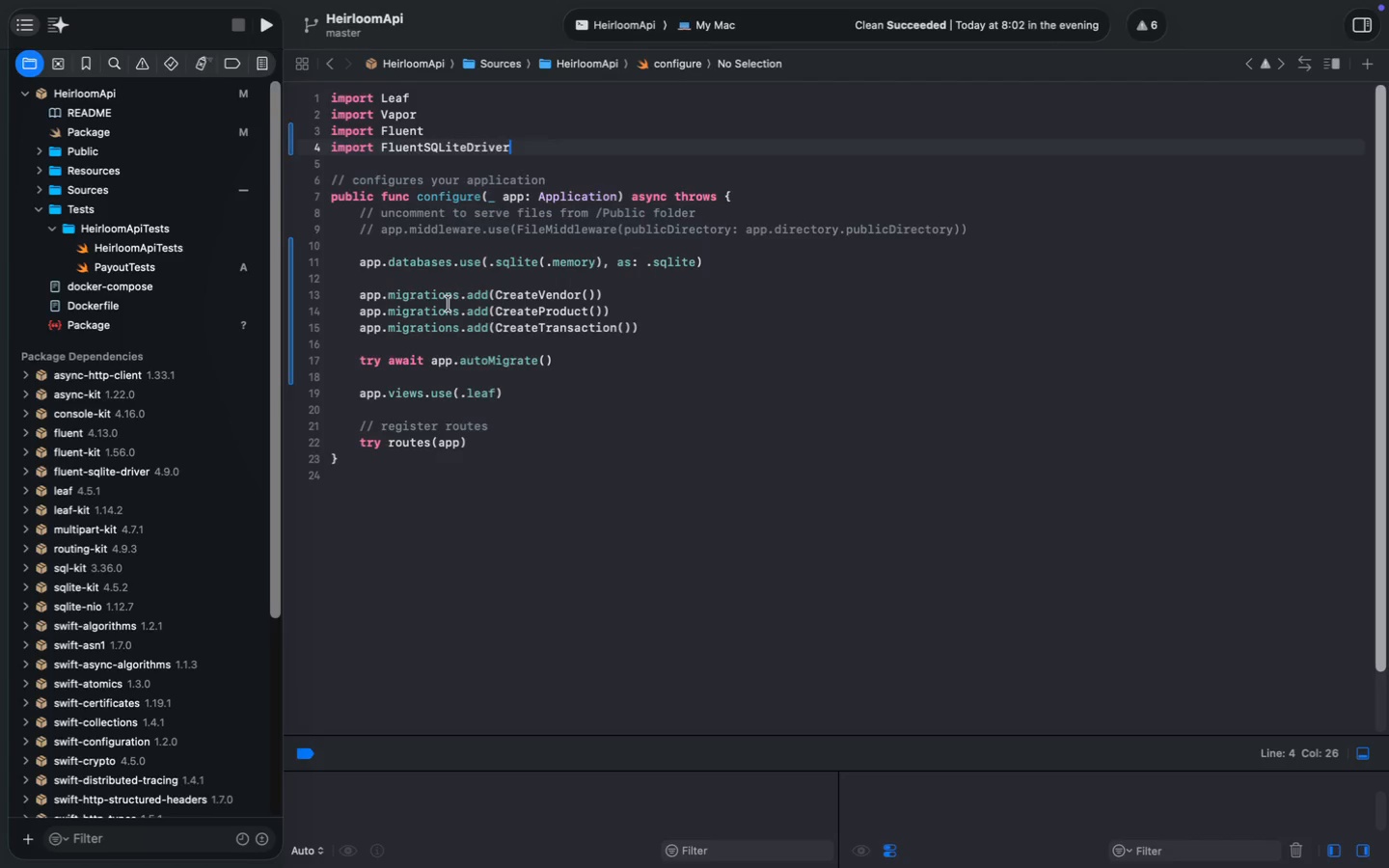 
left_click([261, 25])
 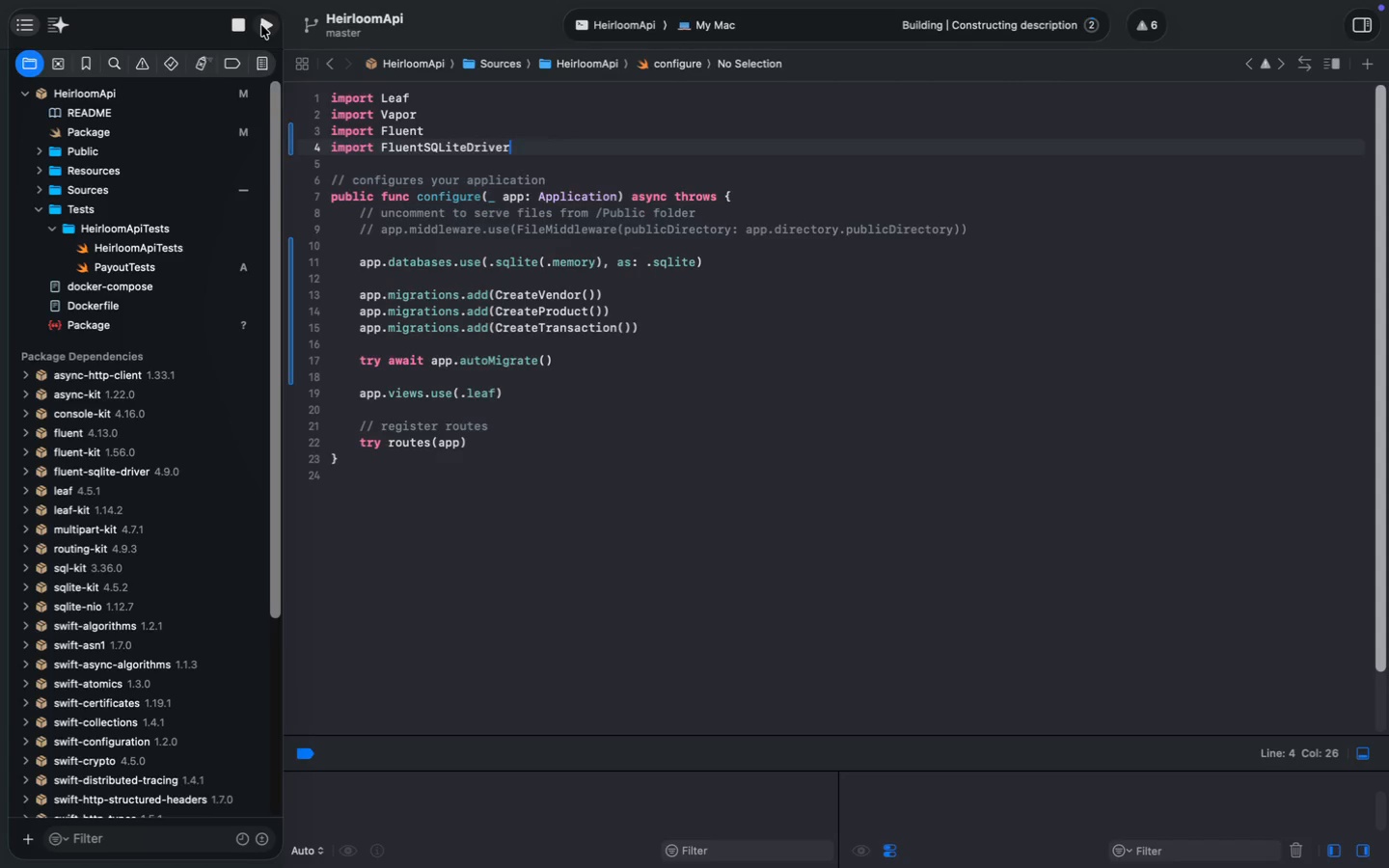 
wait(11.86)
 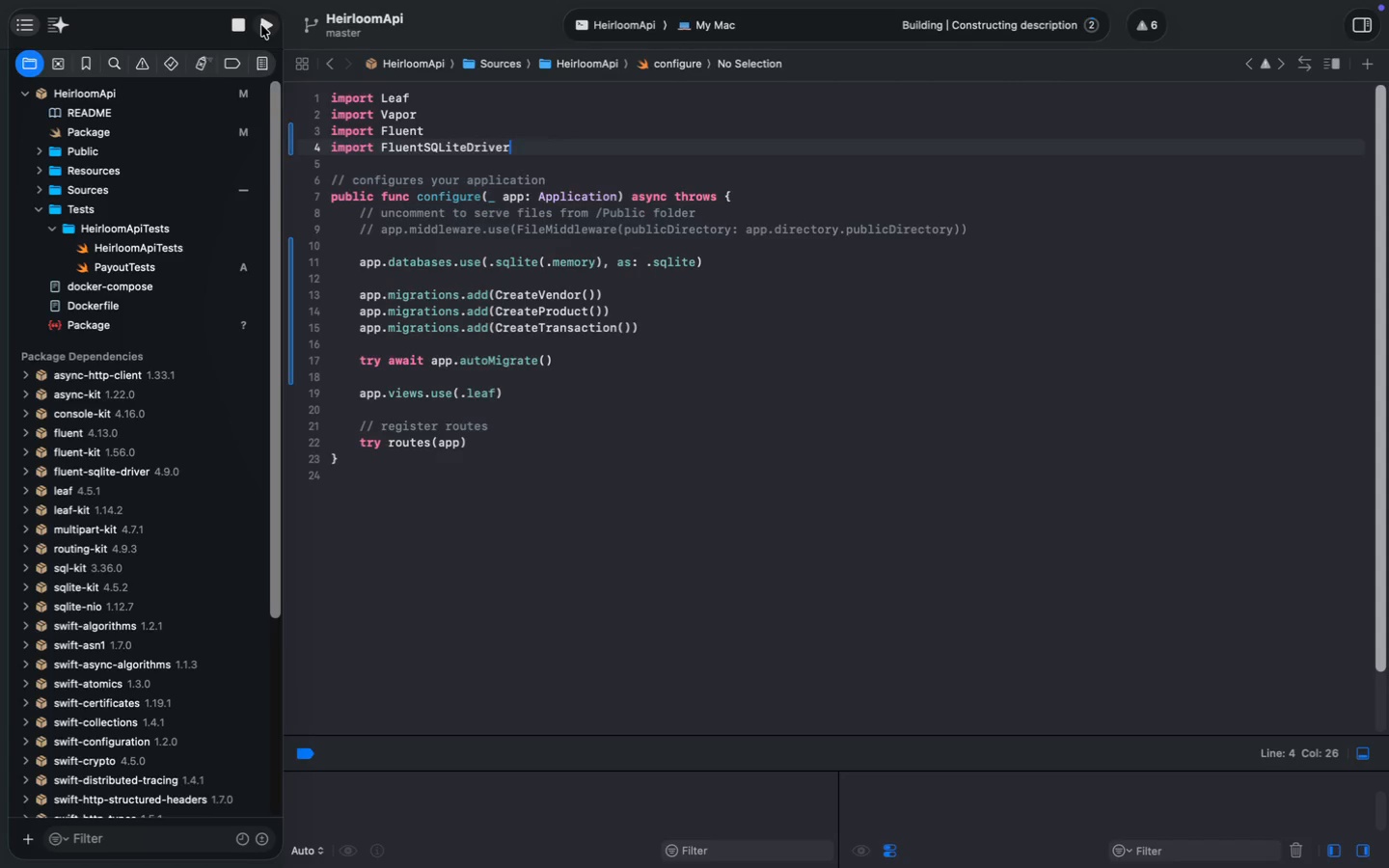 
left_click_drag(start_coordinate=[883, 750], to_coordinate=[910, 486])
 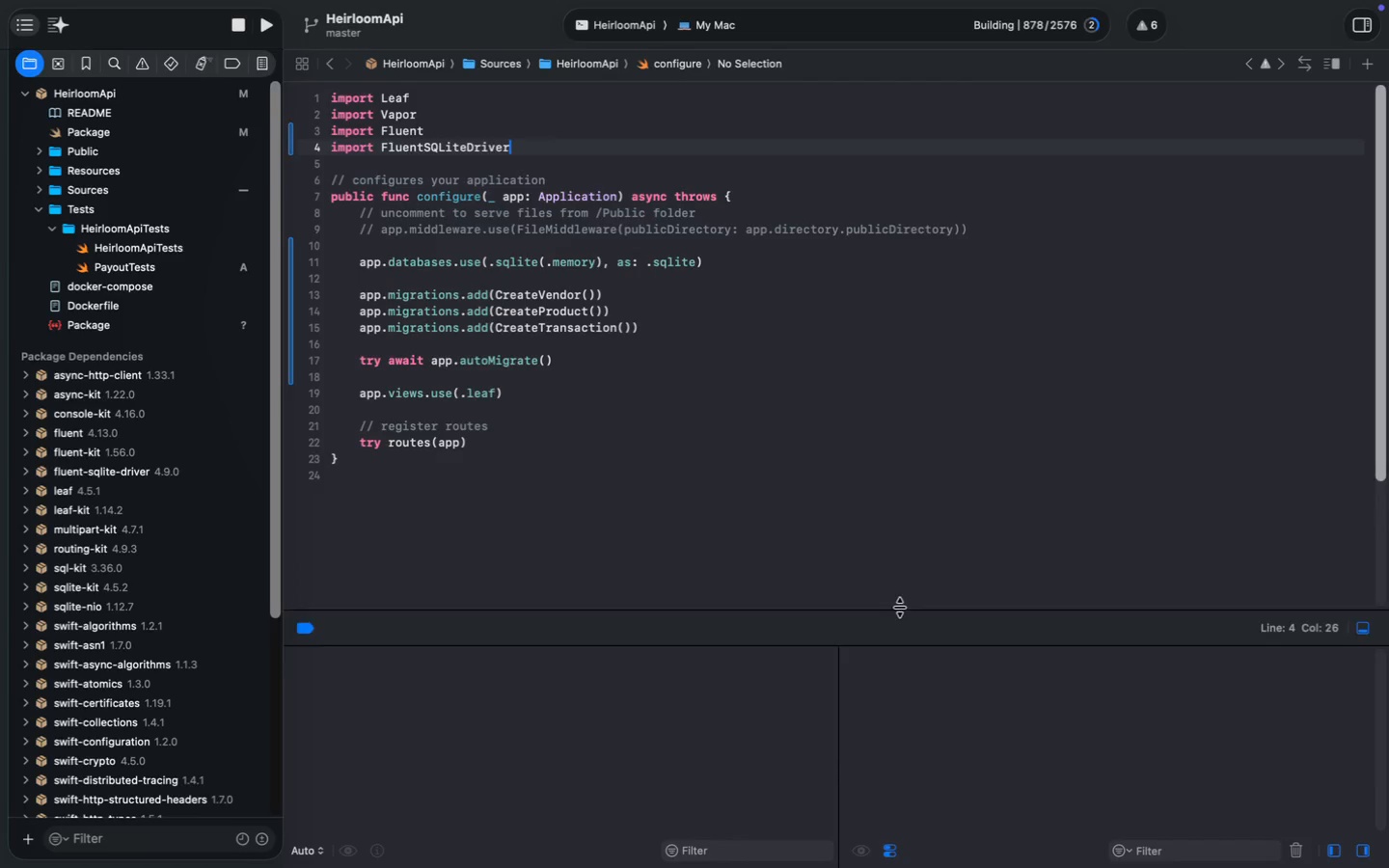 
left_click_drag(start_coordinate=[838, 755], to_coordinate=[631, 740])
 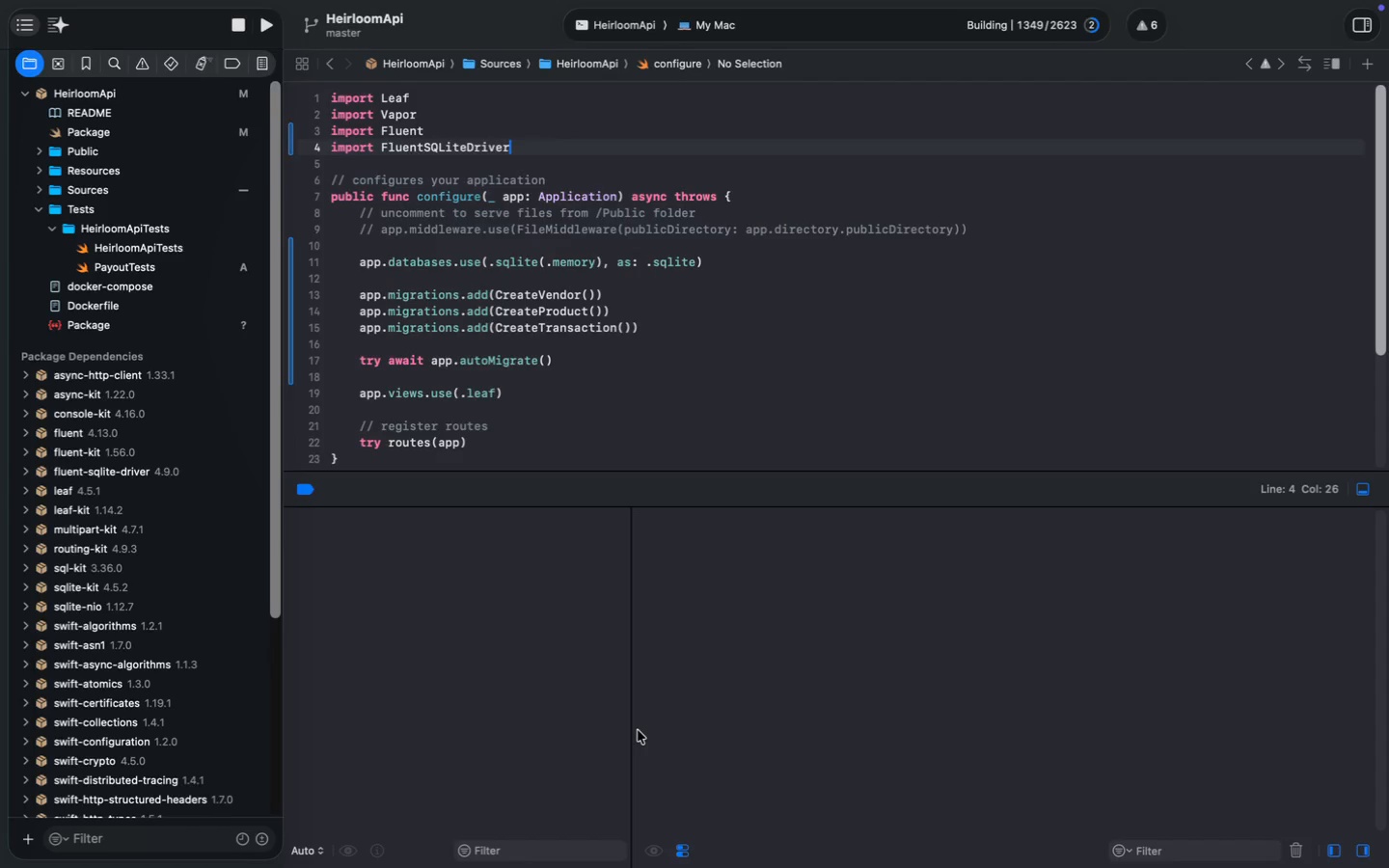 
wait(24.8)
 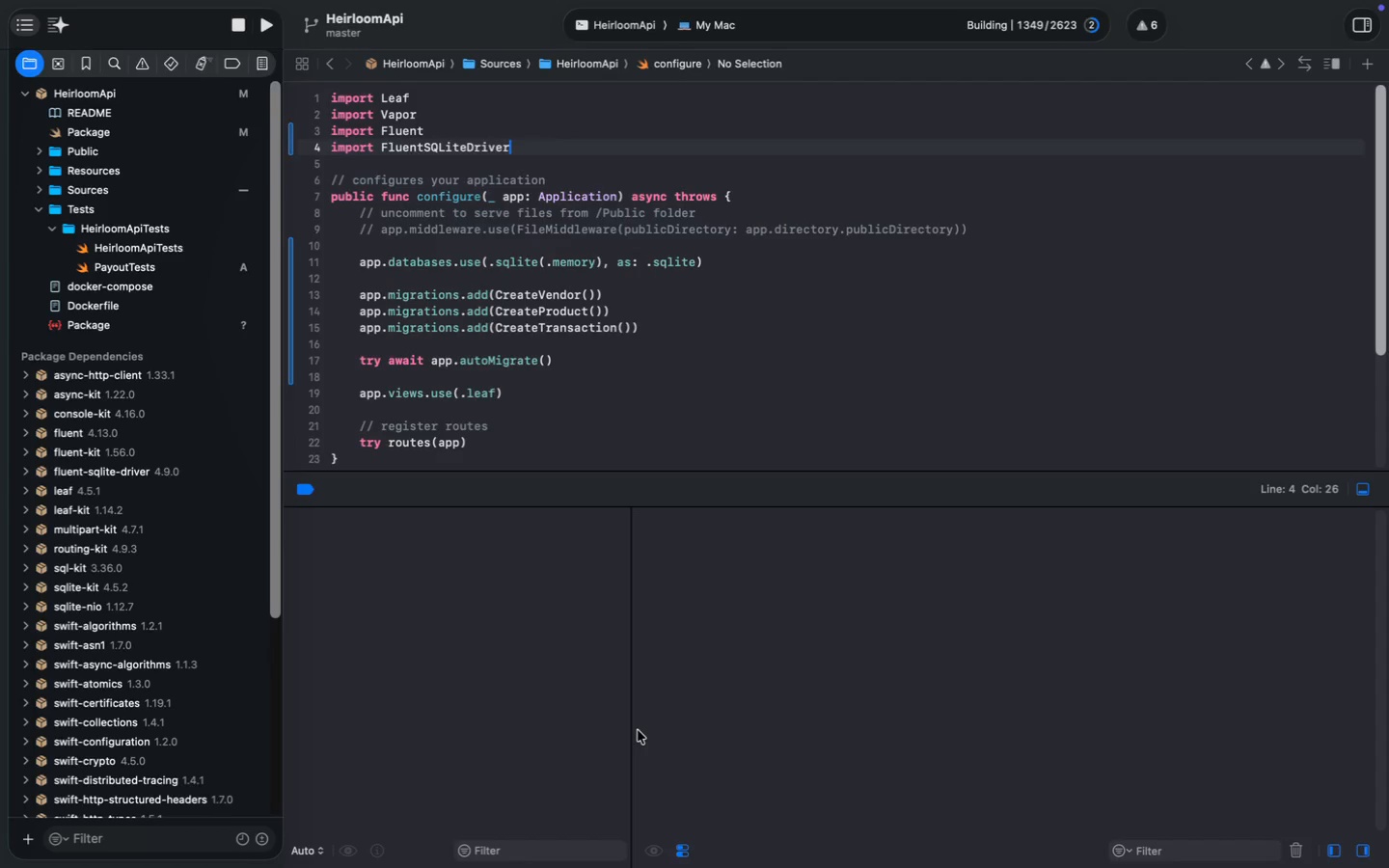 
scroll: coordinate [120, 306], scroll_direction: down, amount: 16.0
 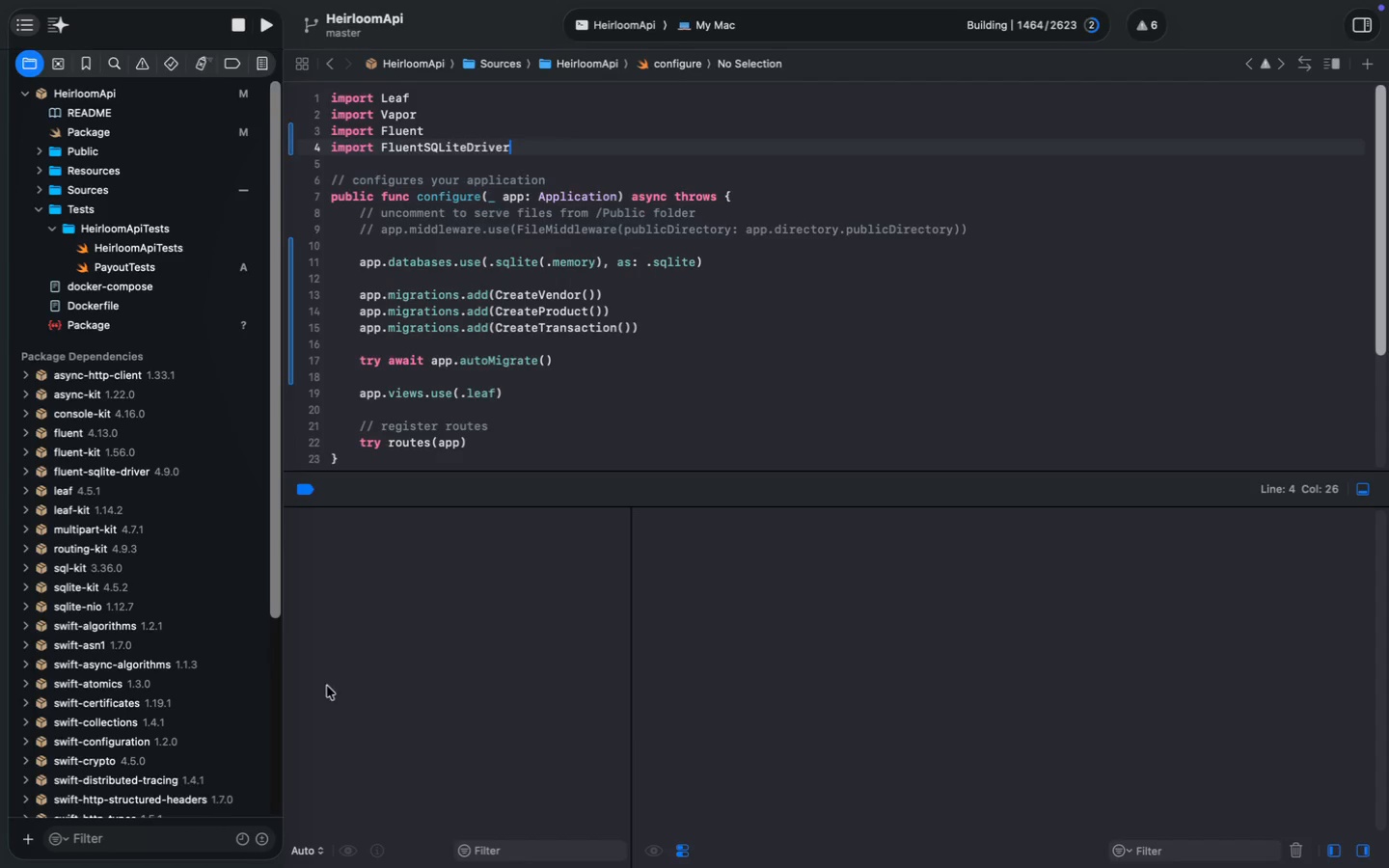 
scroll: coordinate [120, 306], scroll_direction: up, amount: 57.0
 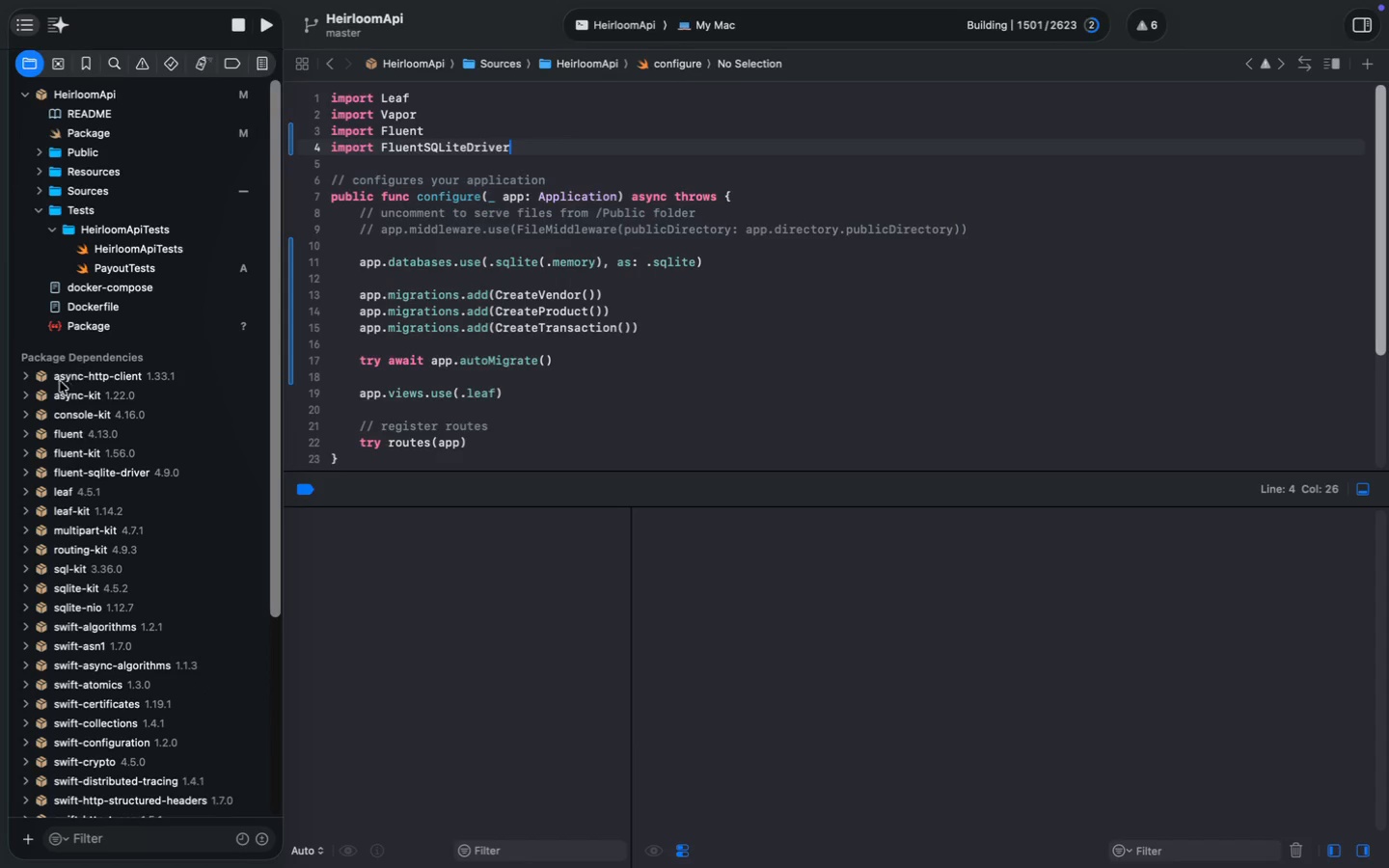 
left_click([250, 361])
 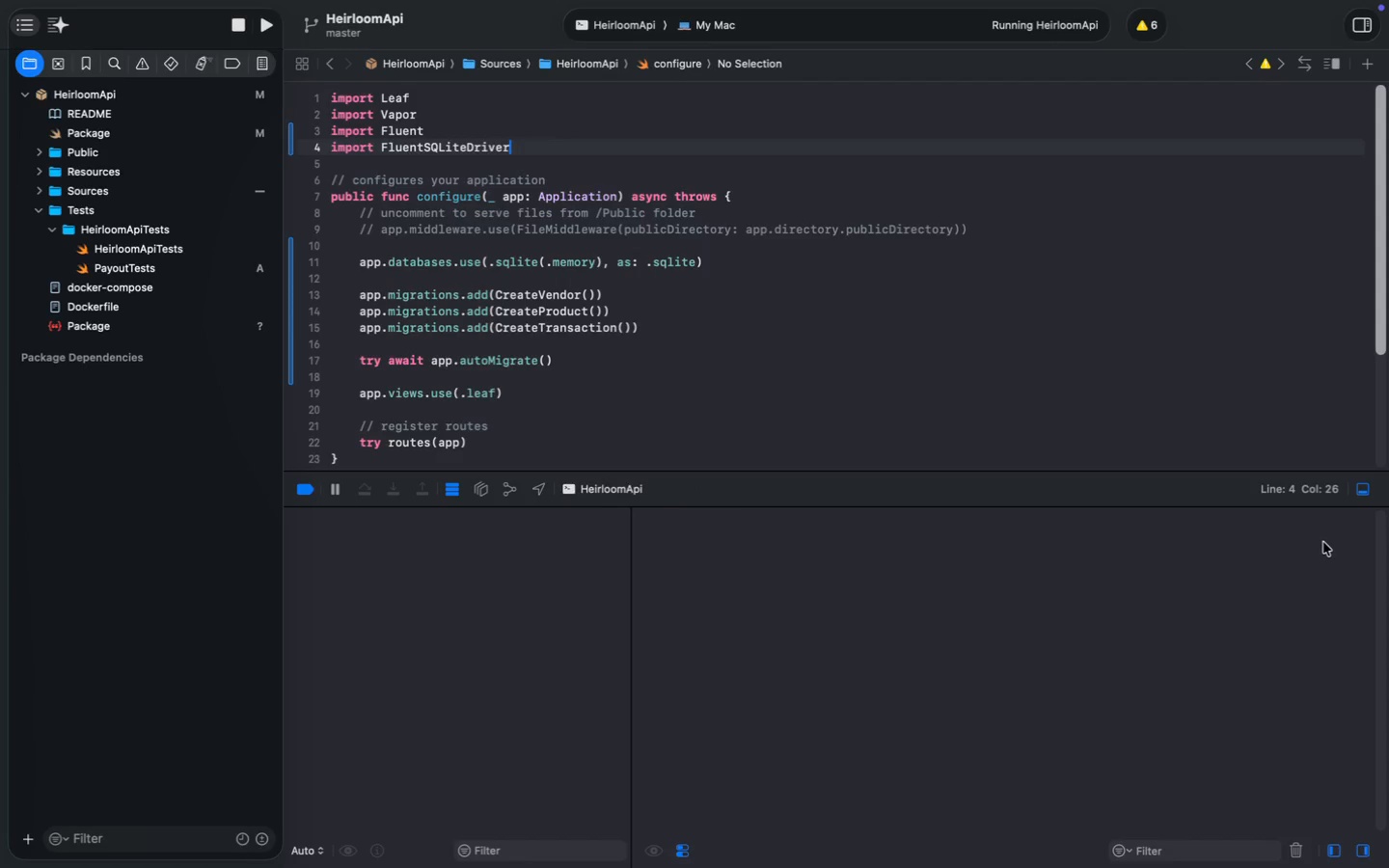 
scroll: coordinate [186, 370], scroll_direction: down, amount: 29.0